 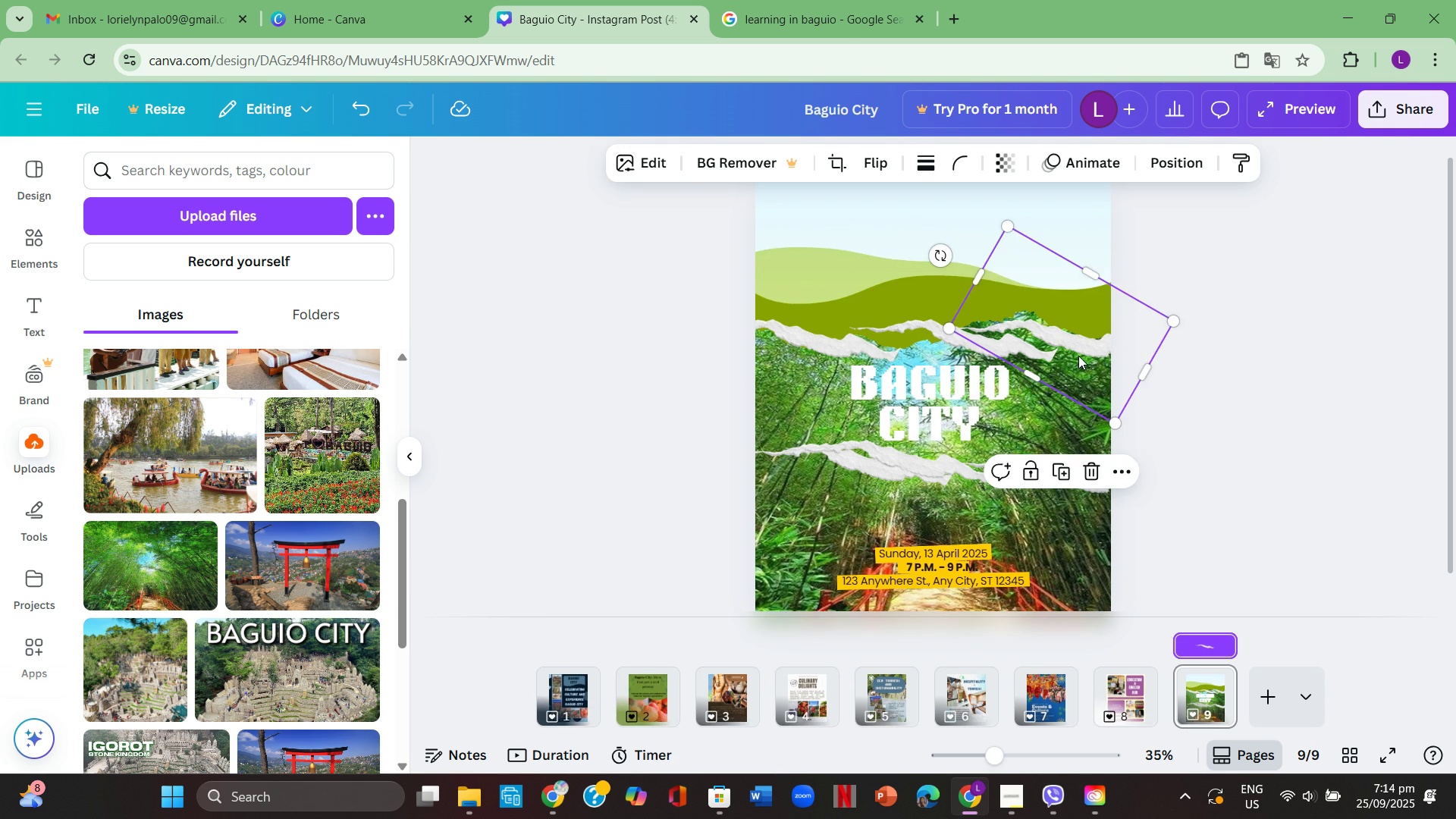 
key(Backspace)
 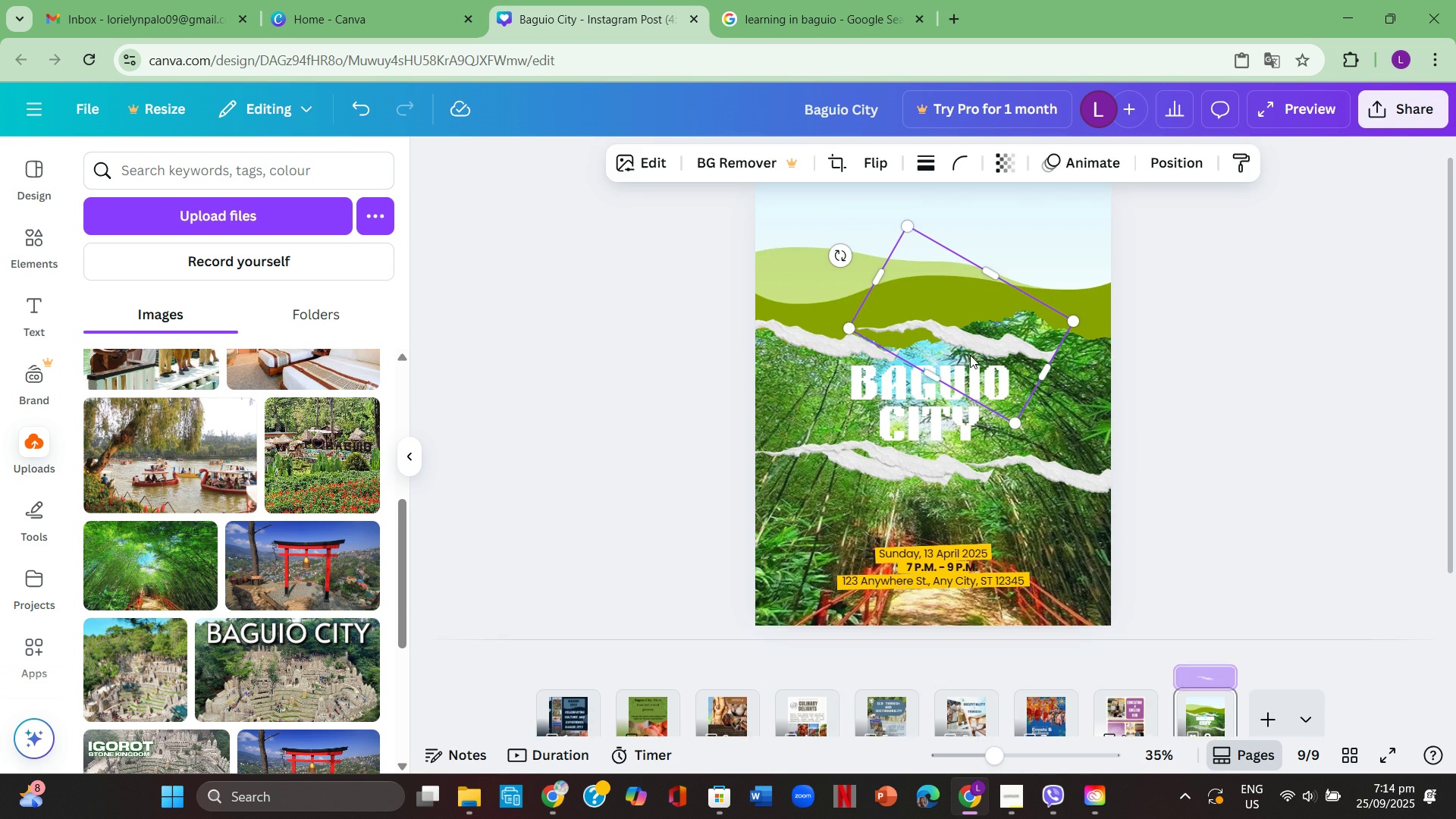 
left_click([970, 355])
 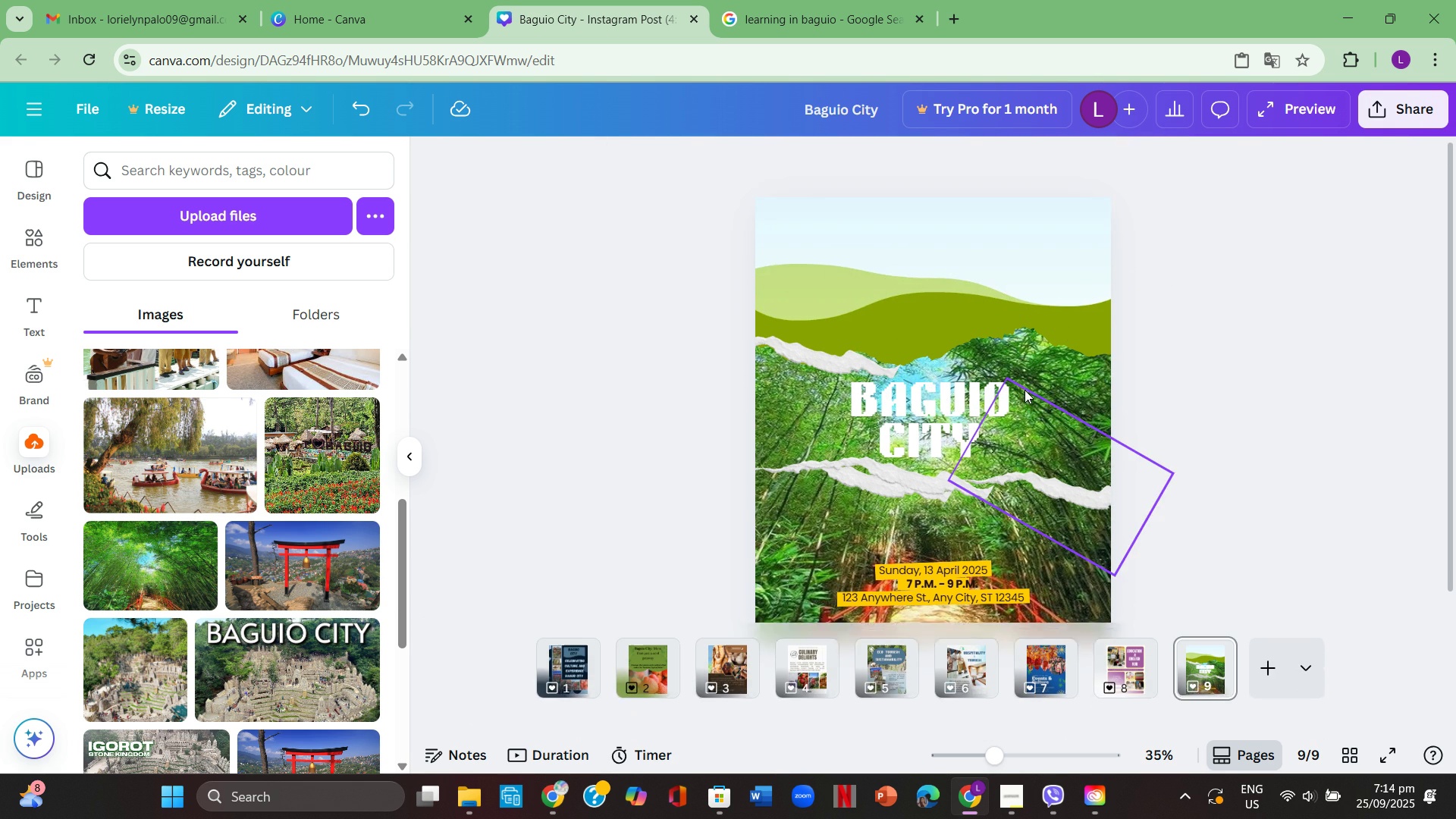 
key(Backspace)
 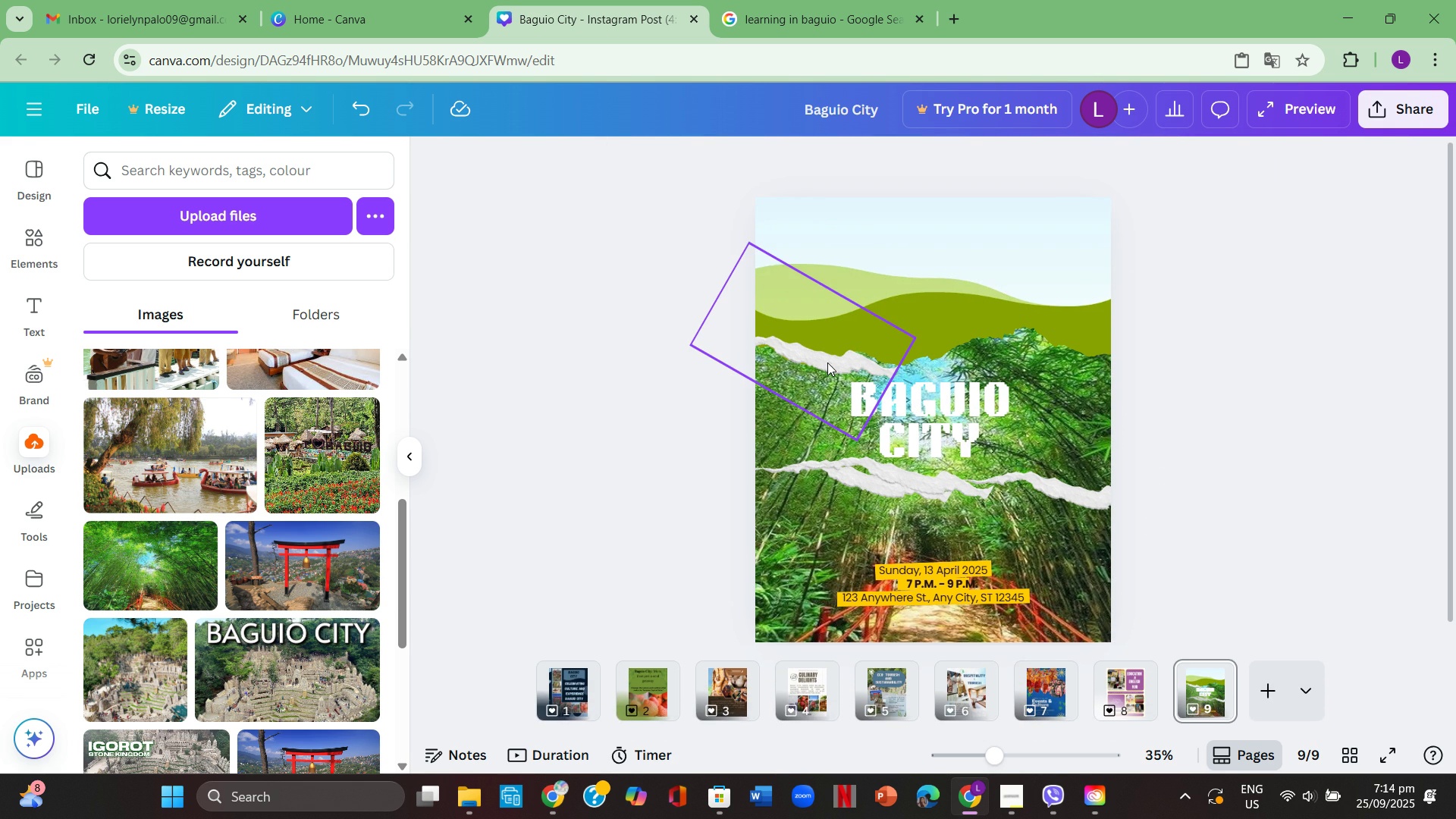 
left_click([830, 362])